 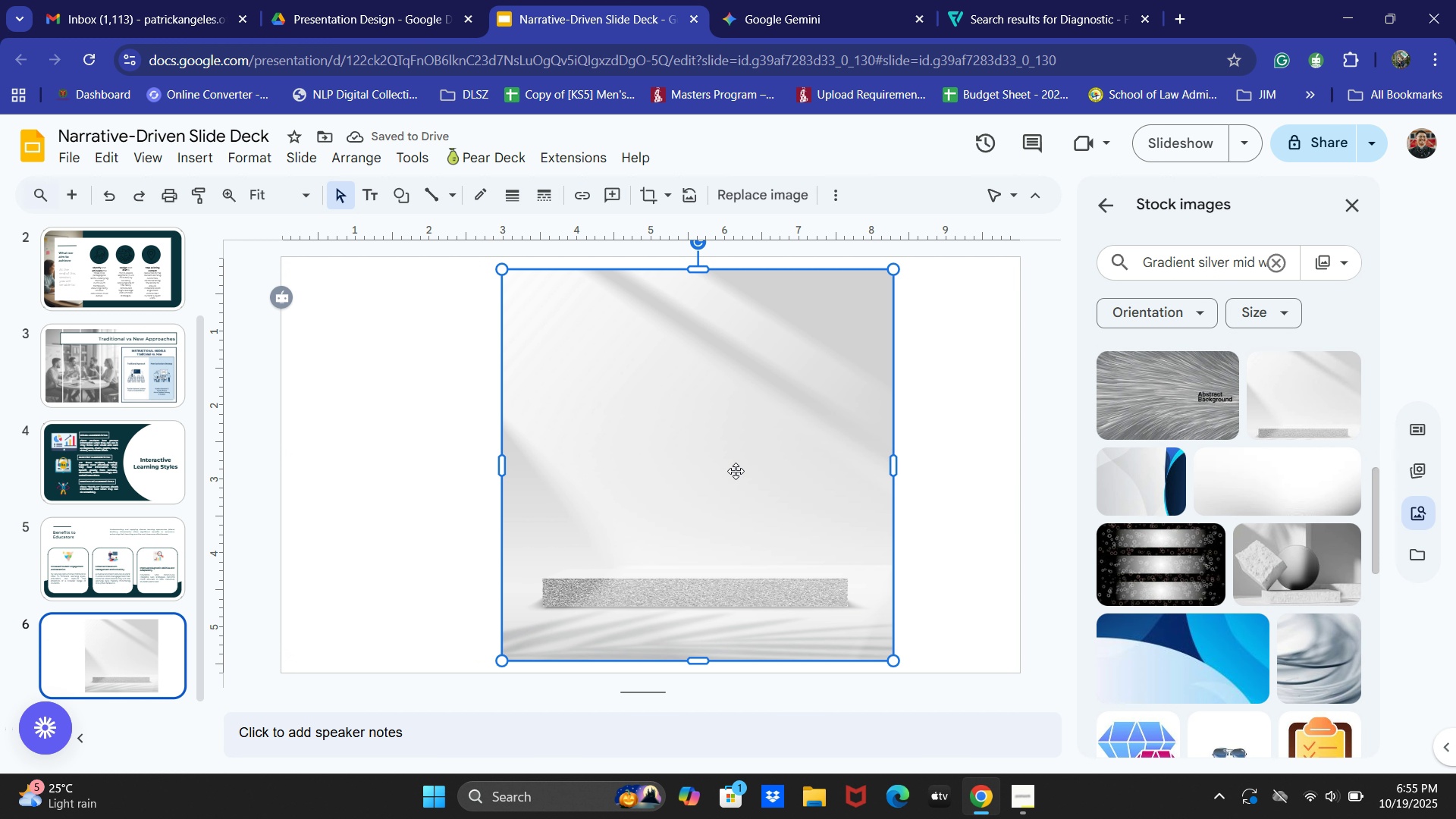 
key(Backspace)
 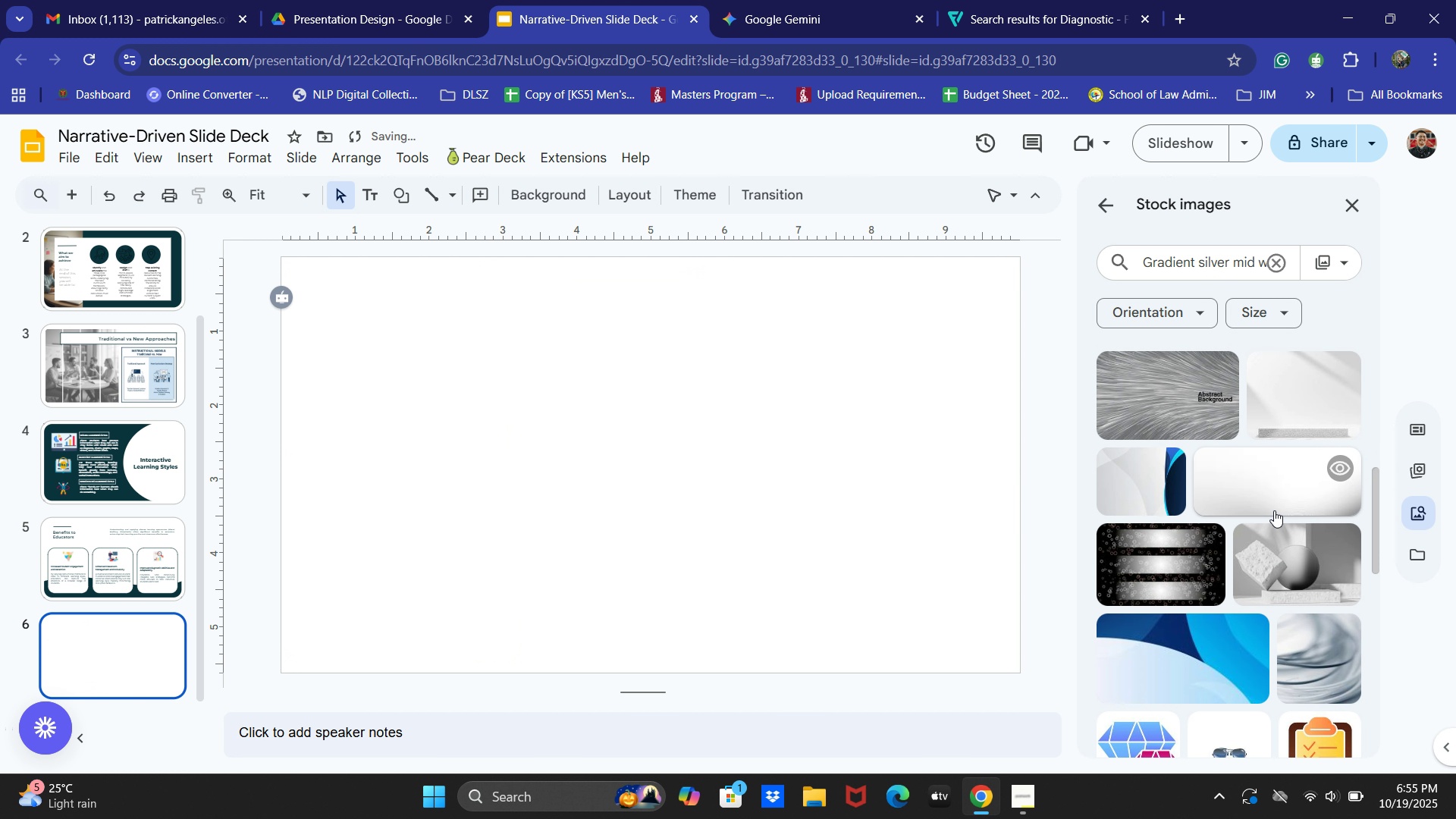 
left_click([1277, 509])
 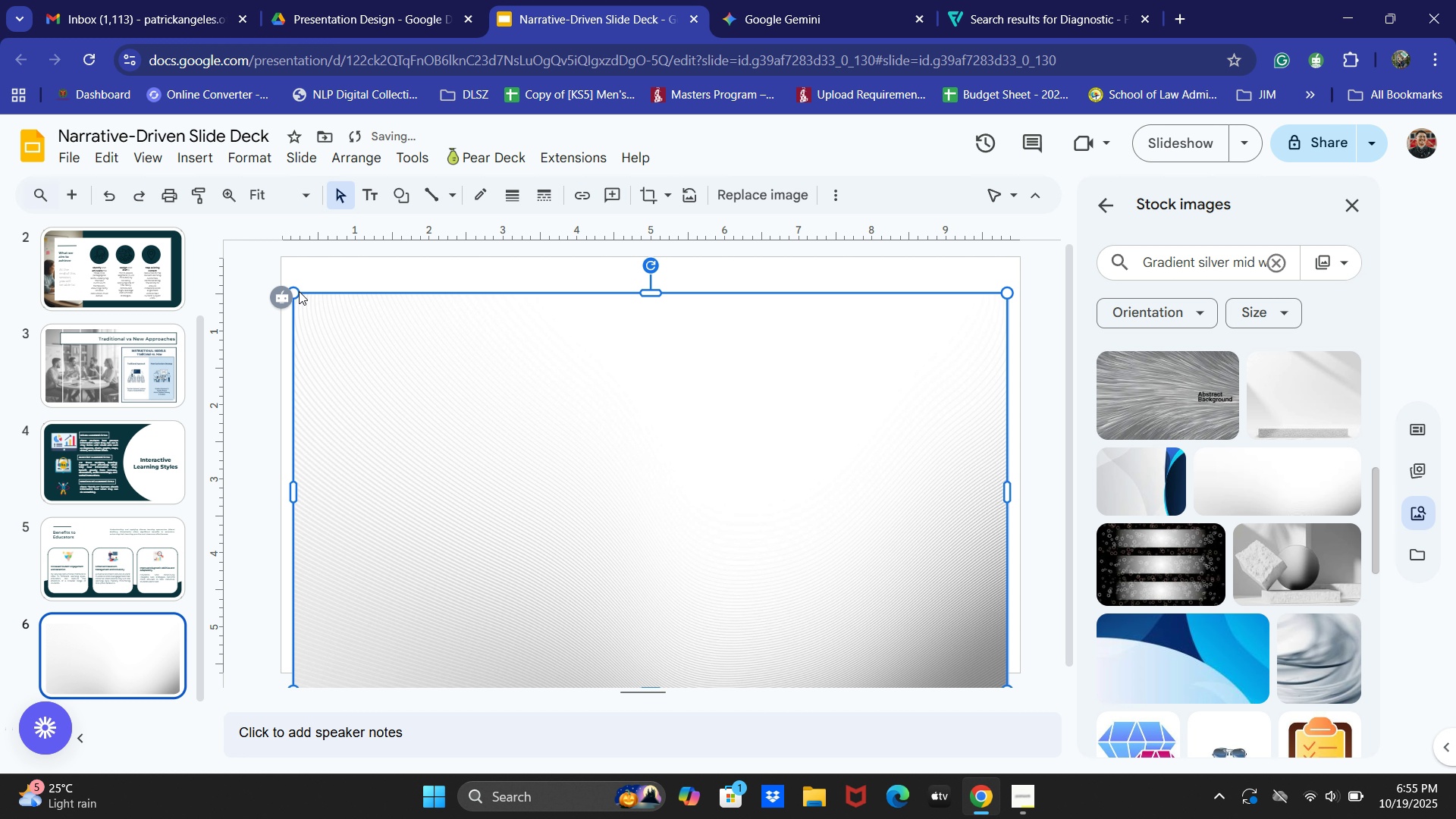 
wait(7.77)
 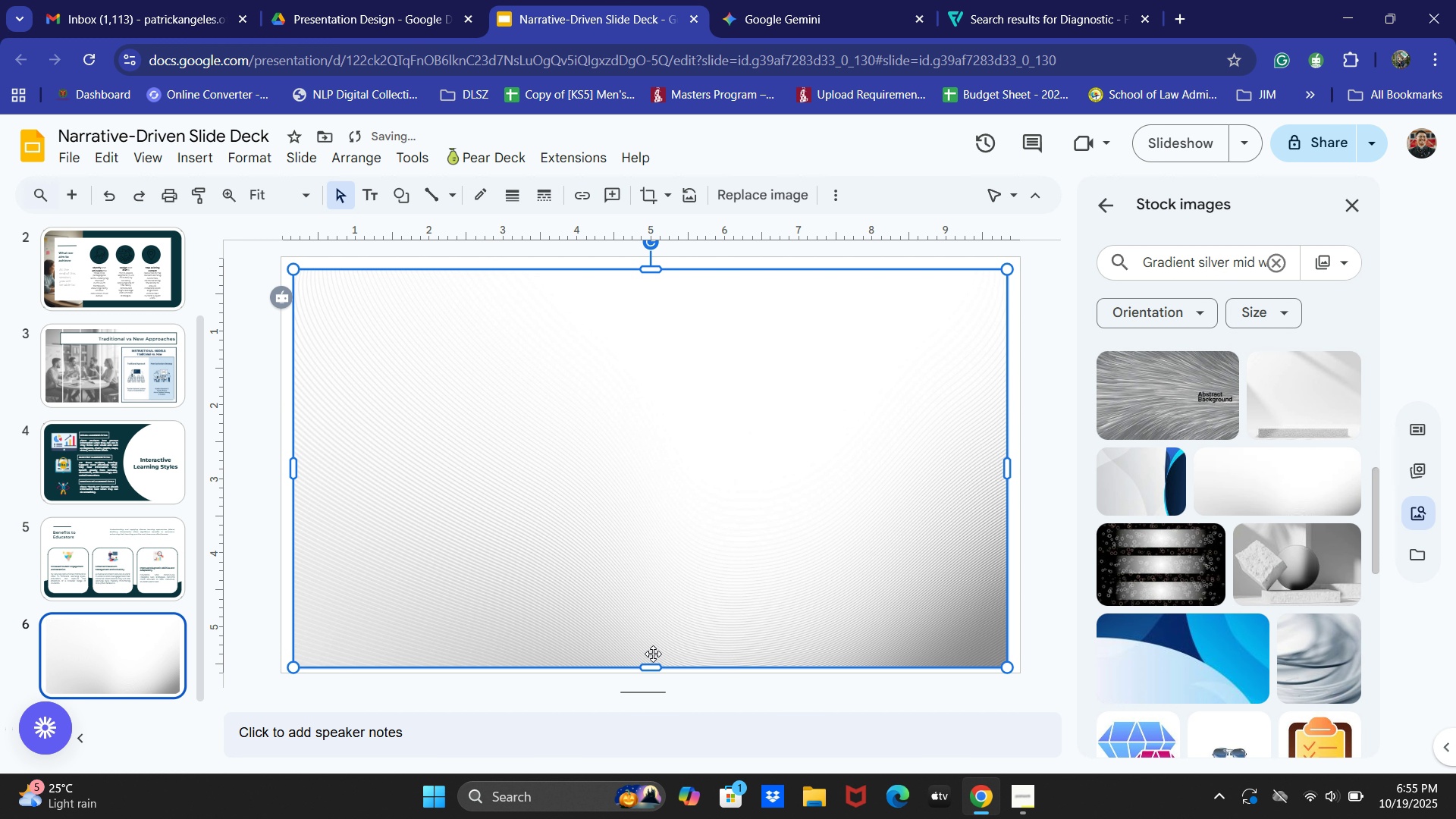 
left_click([1361, 199])
 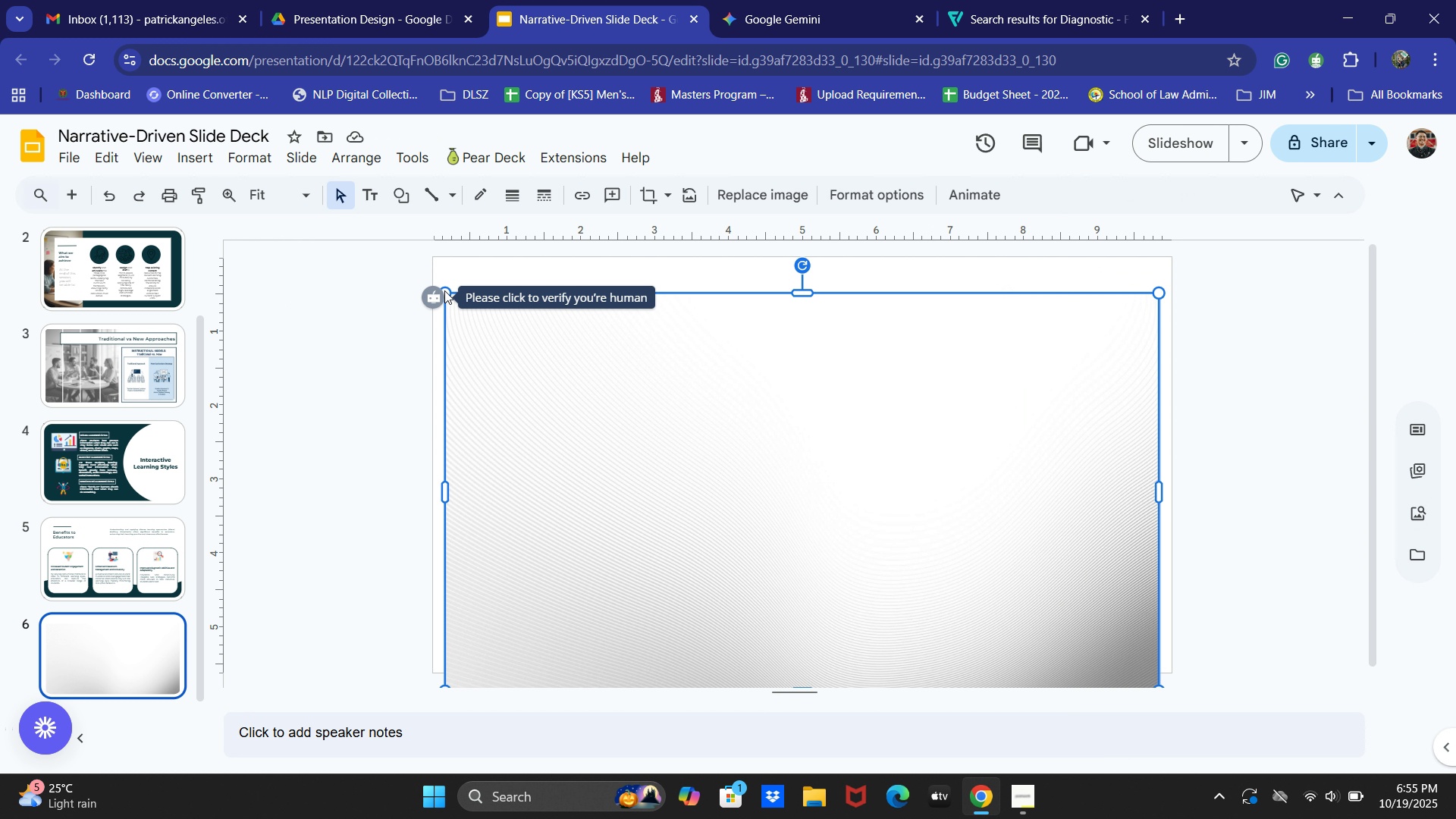 
scroll: coordinate [626, 382], scroll_direction: down, amount: 3.0
 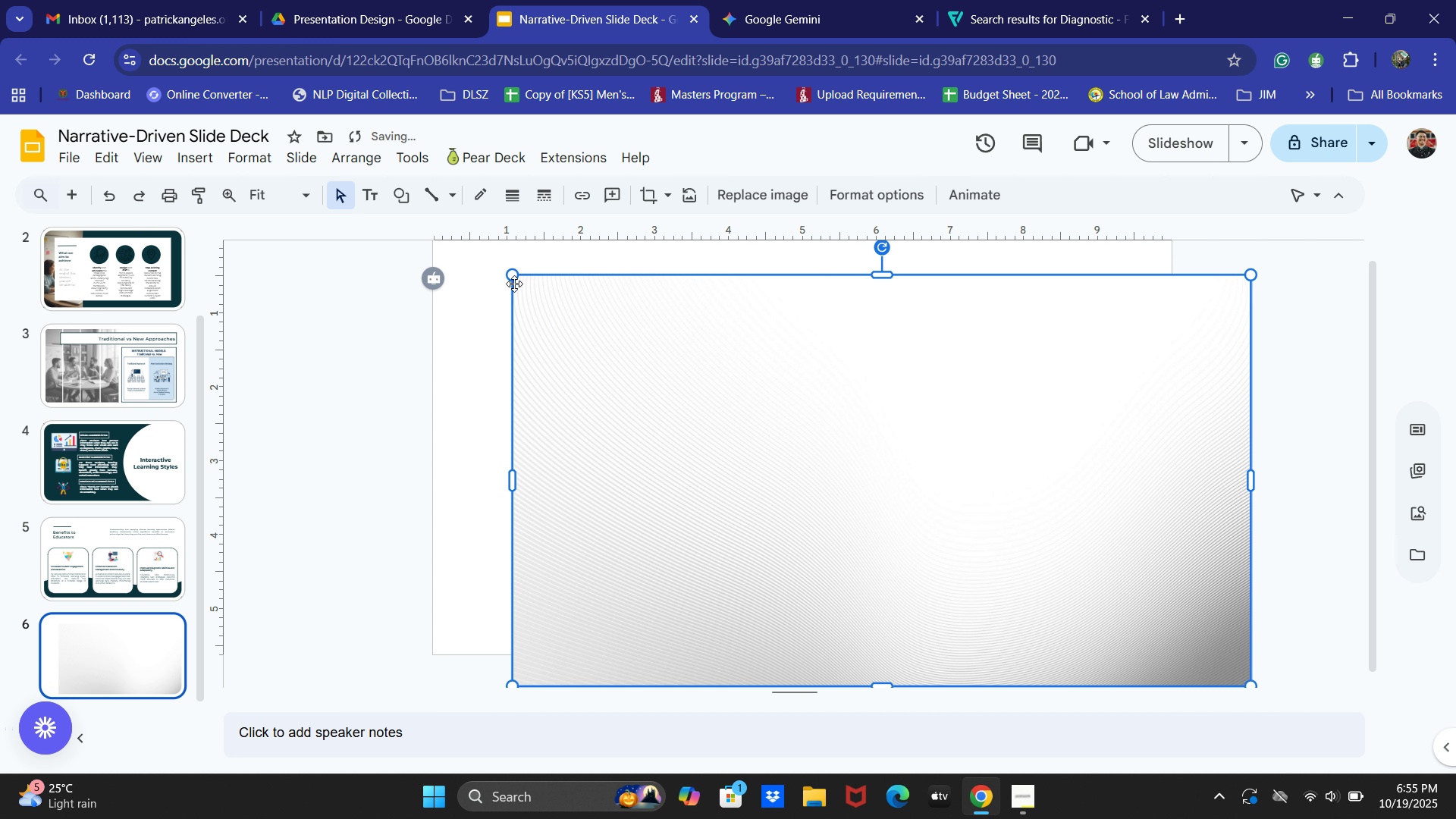 
wait(5.65)
 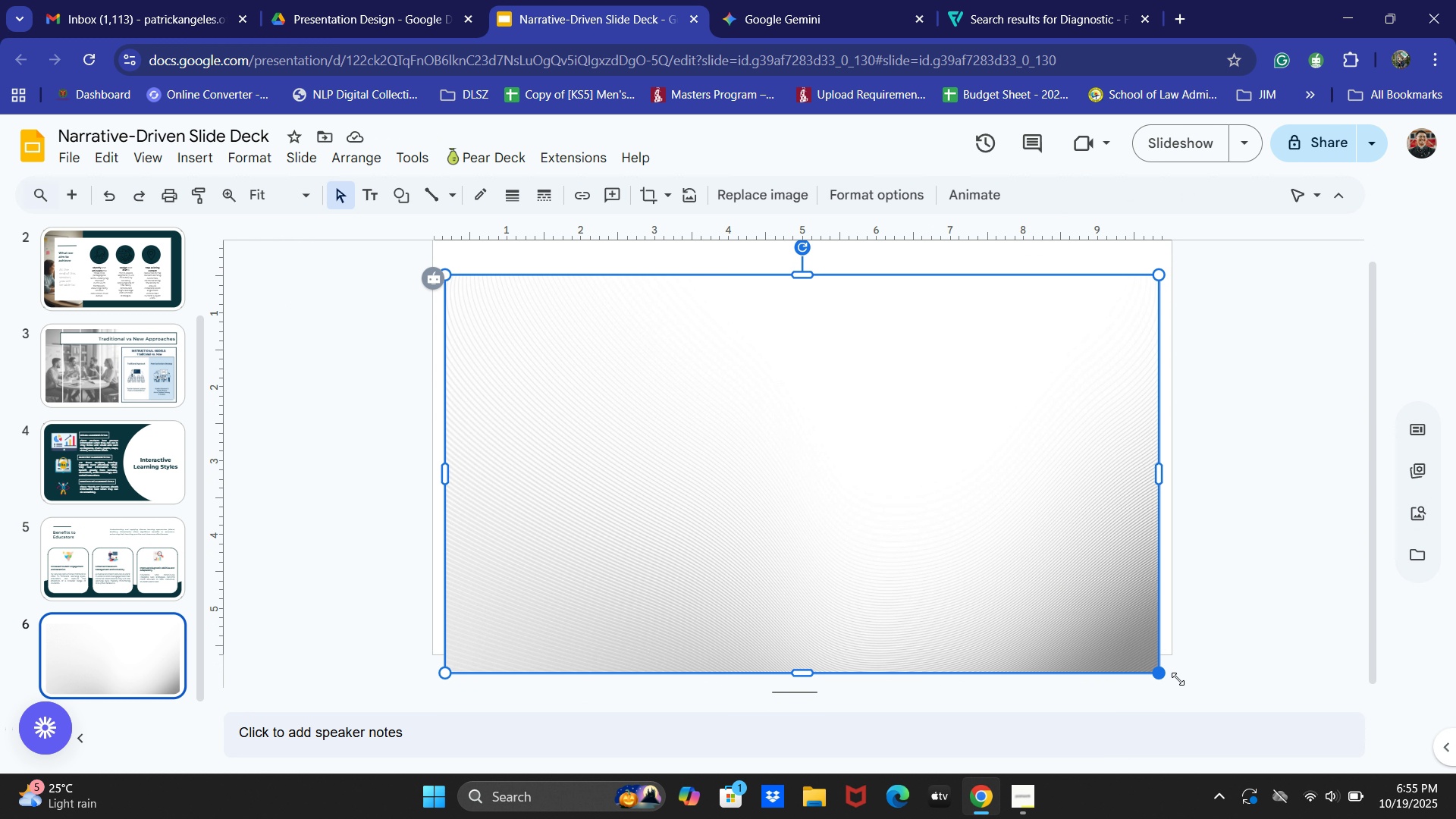 
scroll: coordinate [811, 452], scroll_direction: up, amount: 1.0
 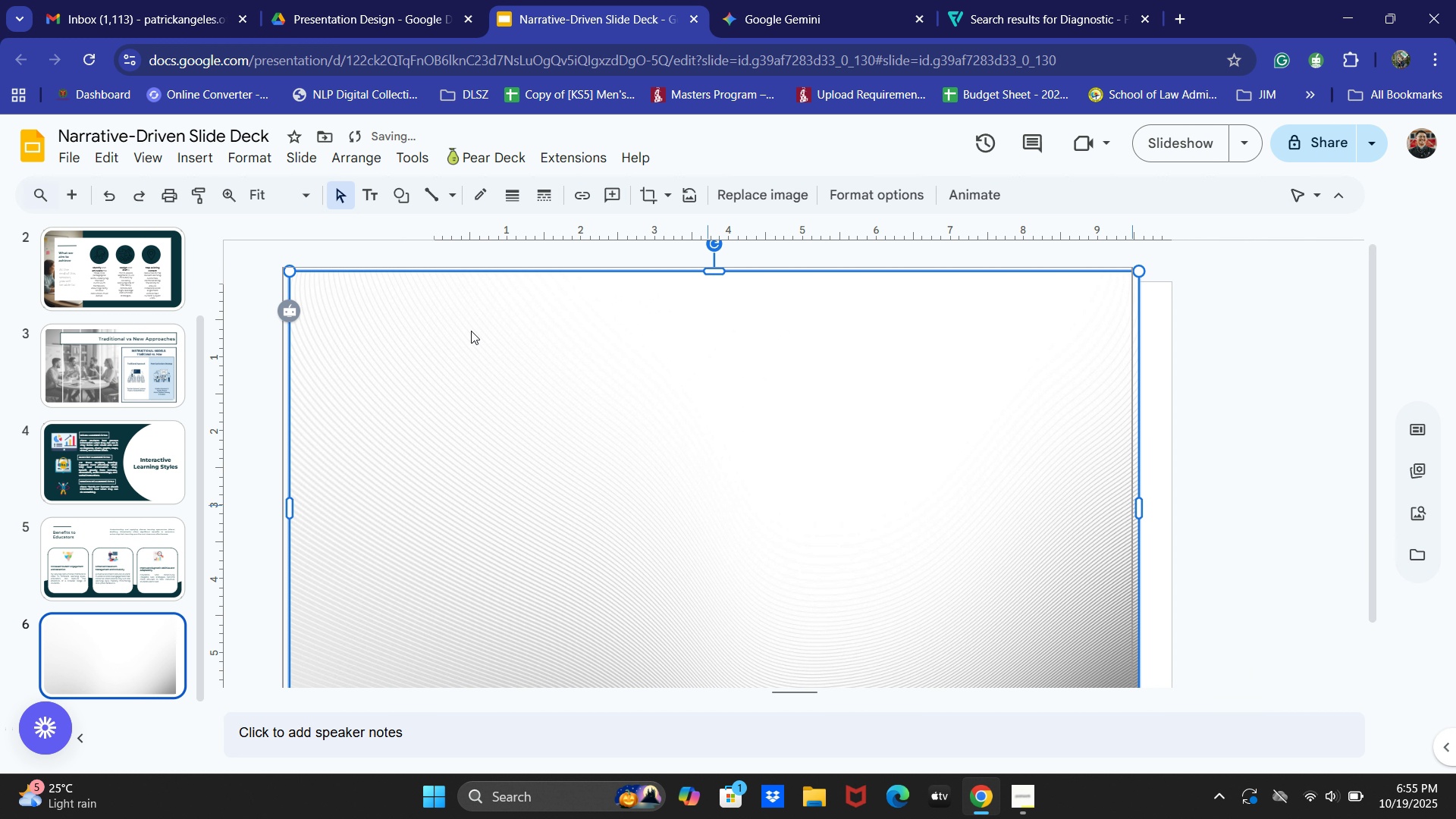 
scroll: coordinate [828, 376], scroll_direction: down, amount: 1.0
 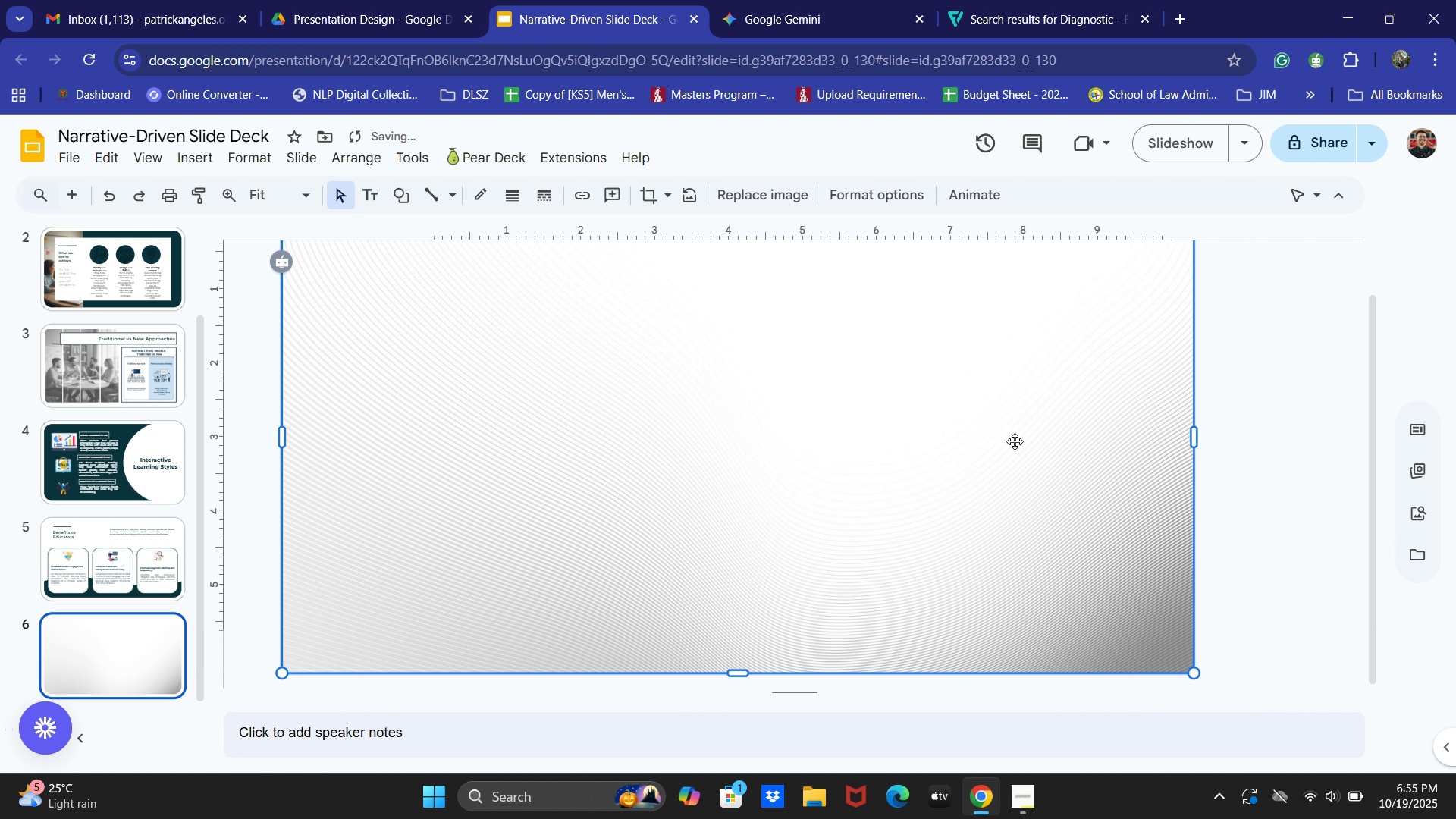 
left_click([962, 476])
 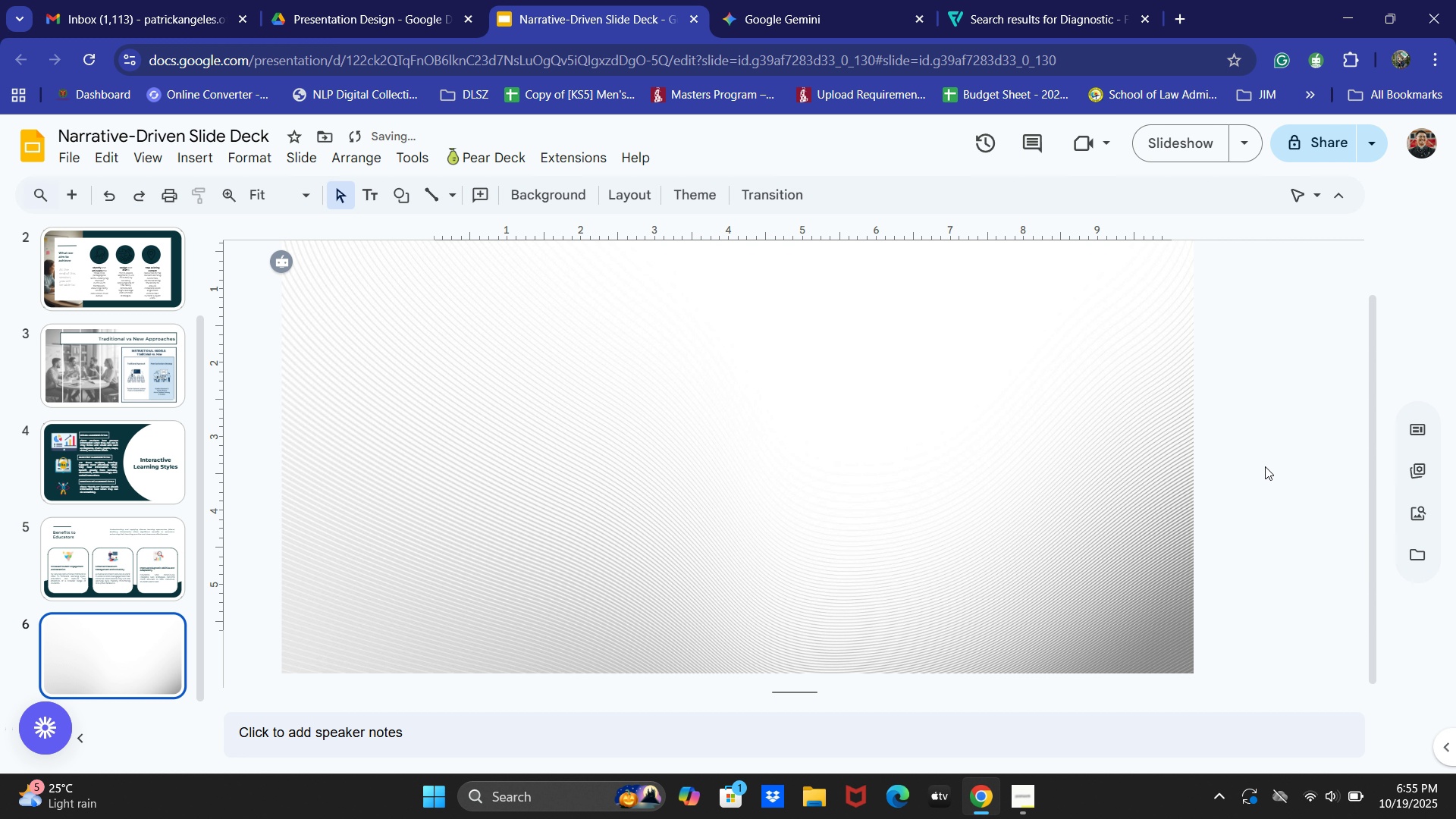 
scroll: coordinate [1299, 512], scroll_direction: up, amount: 5.0
 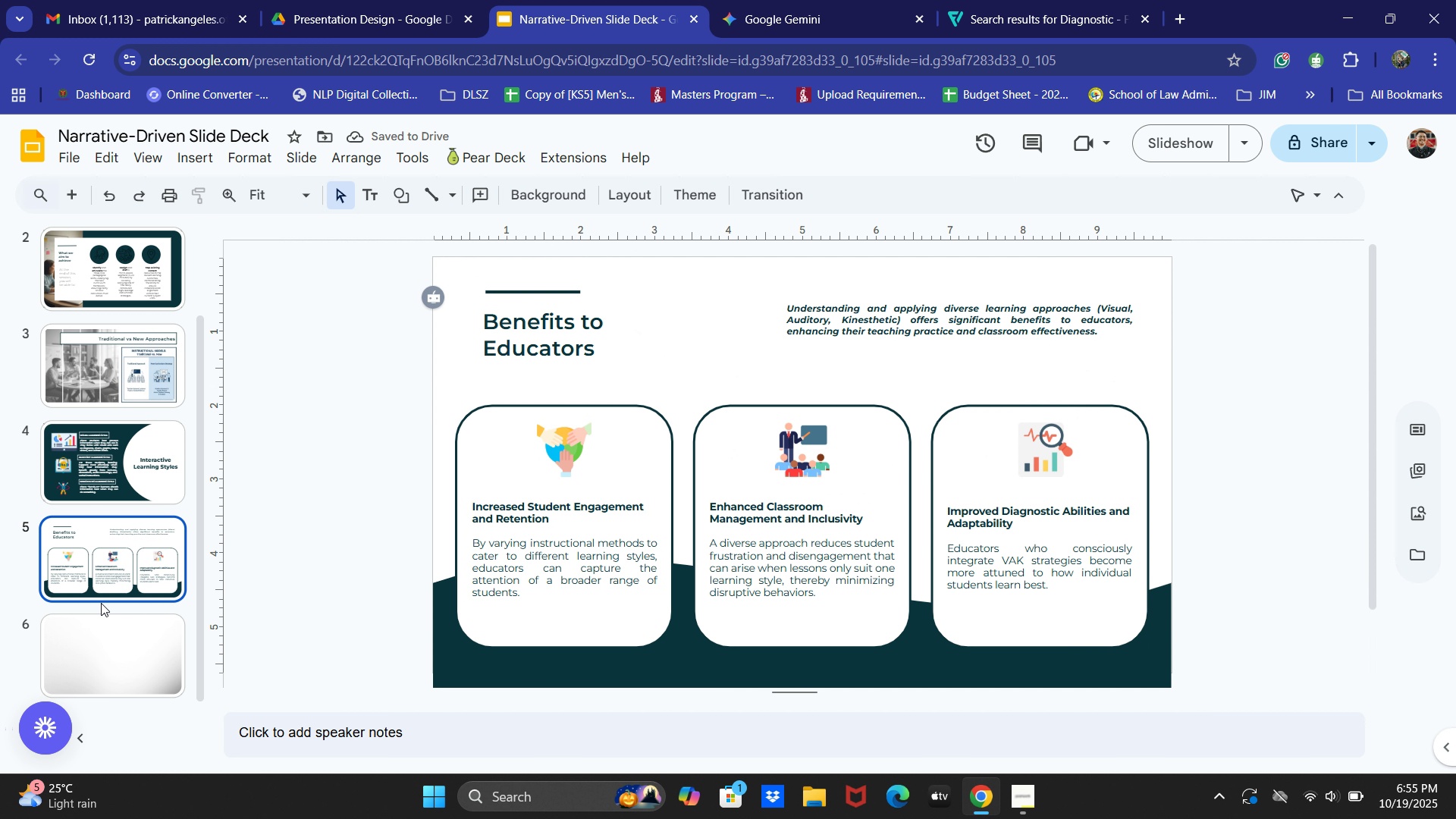 
left_click([98, 645])
 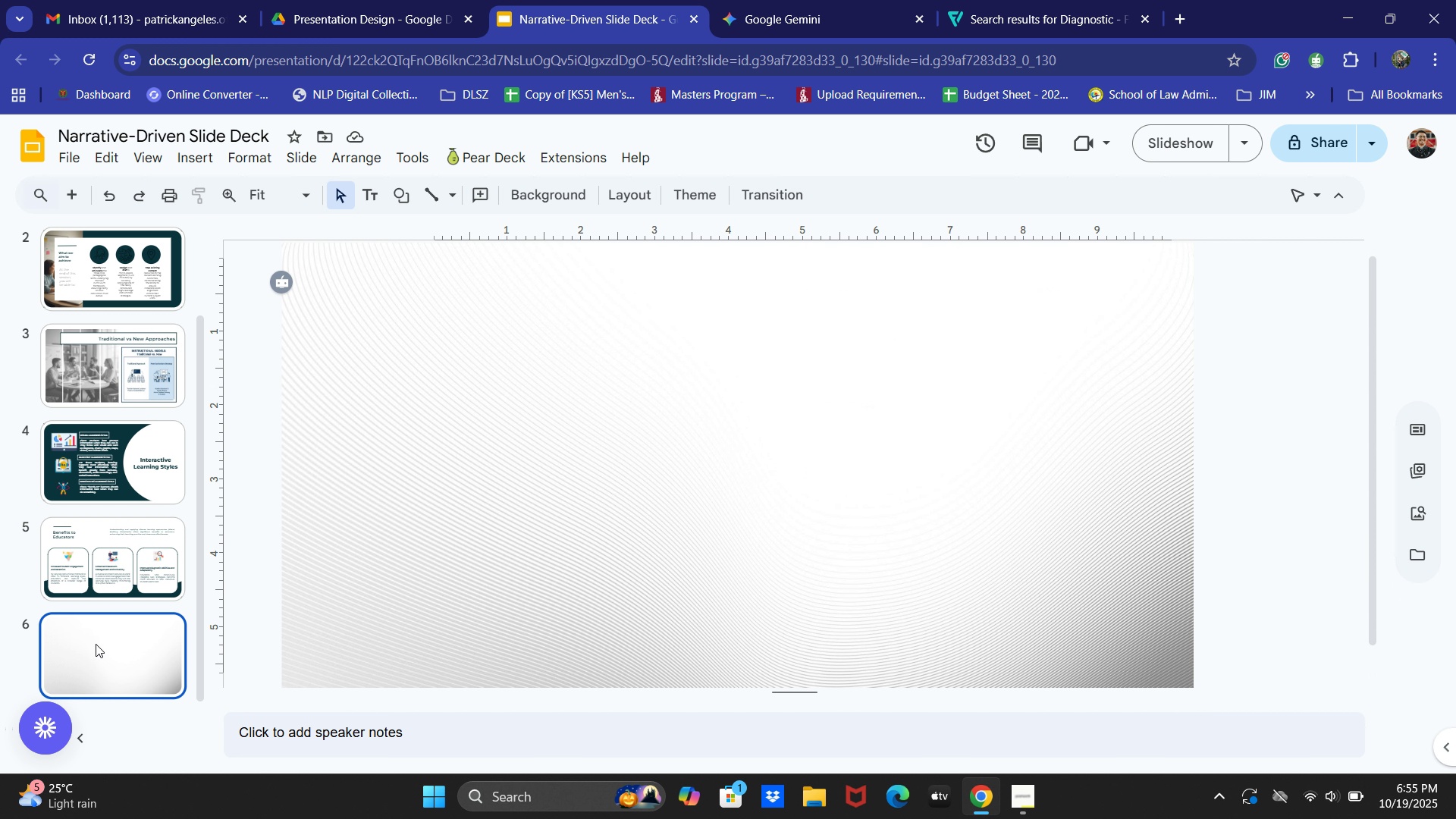 
scroll: coordinate [532, 722], scroll_direction: up, amount: 2.0
 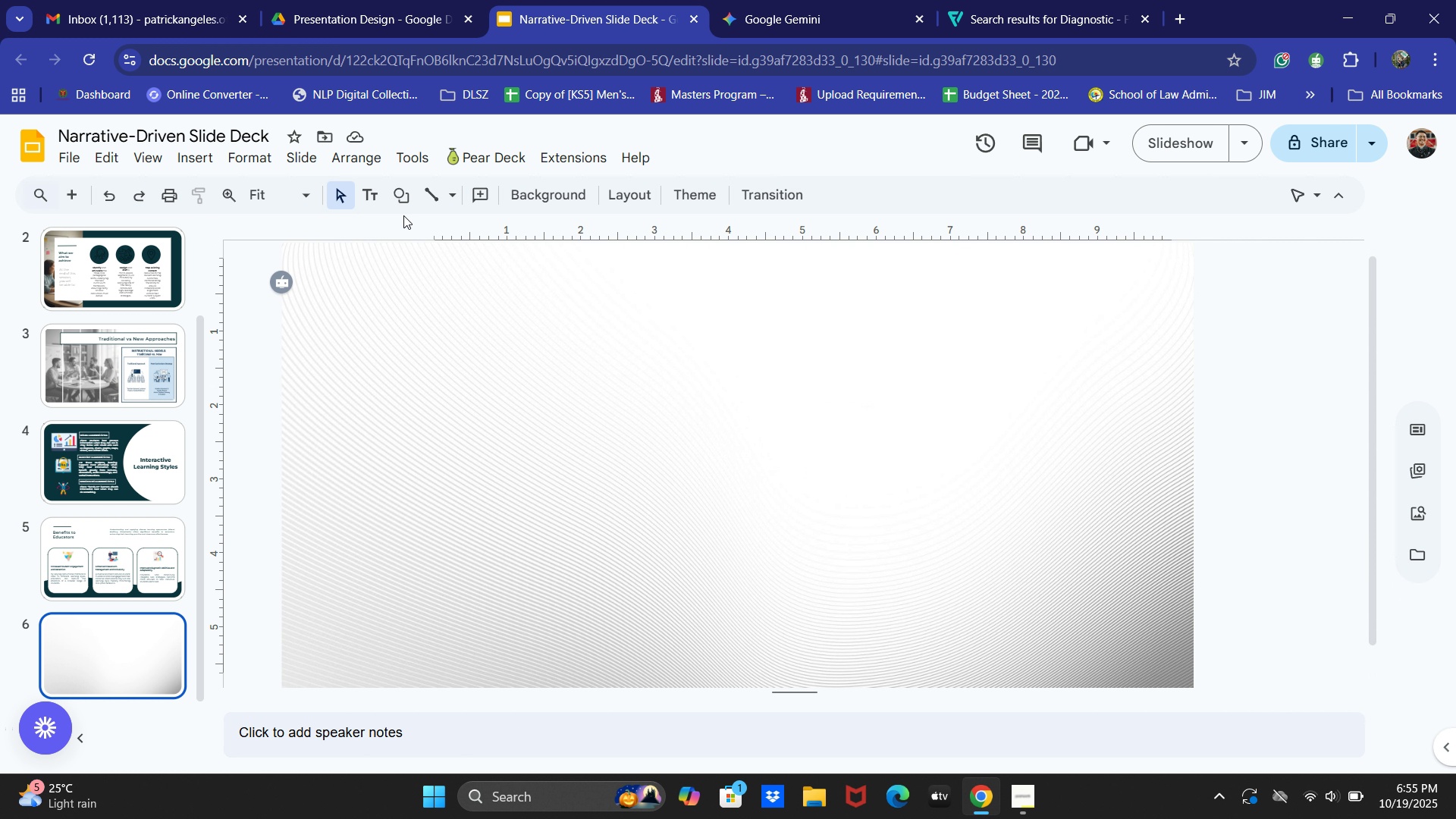 
left_click([370, 198])
 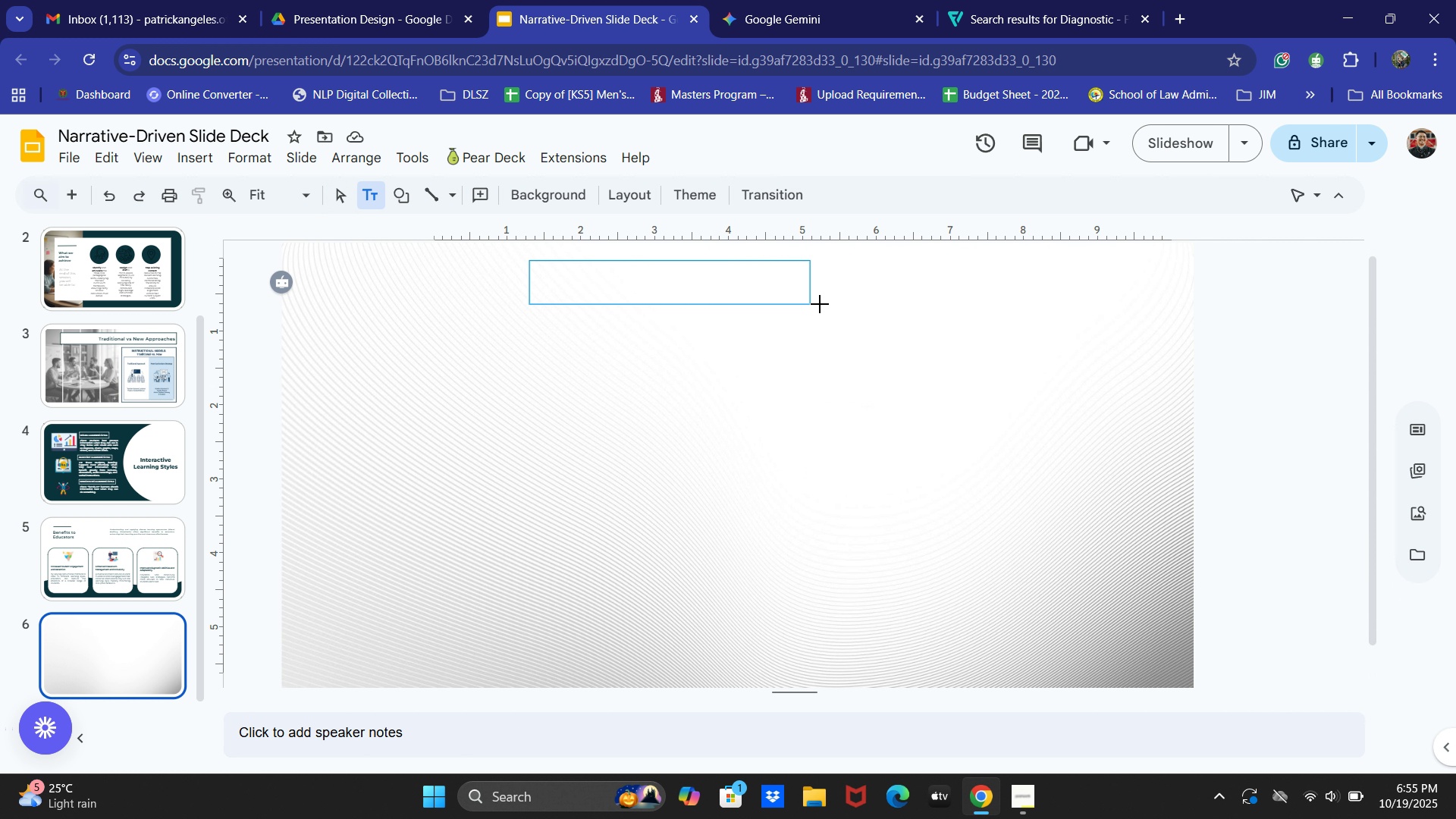 
scroll: coordinate [795, 466], scroll_direction: up, amount: 2.0
 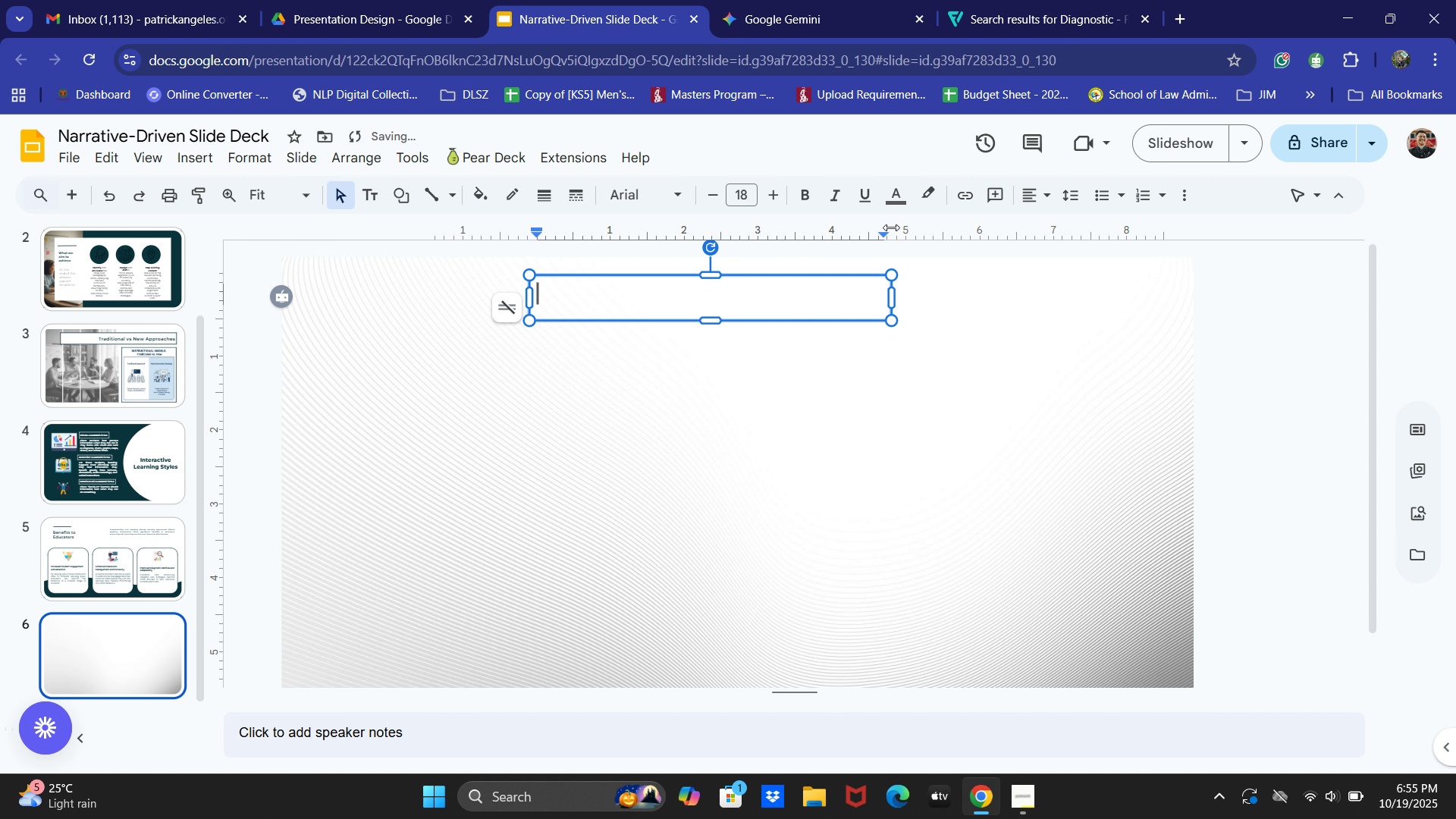 
key(Alt+AltLeft)
 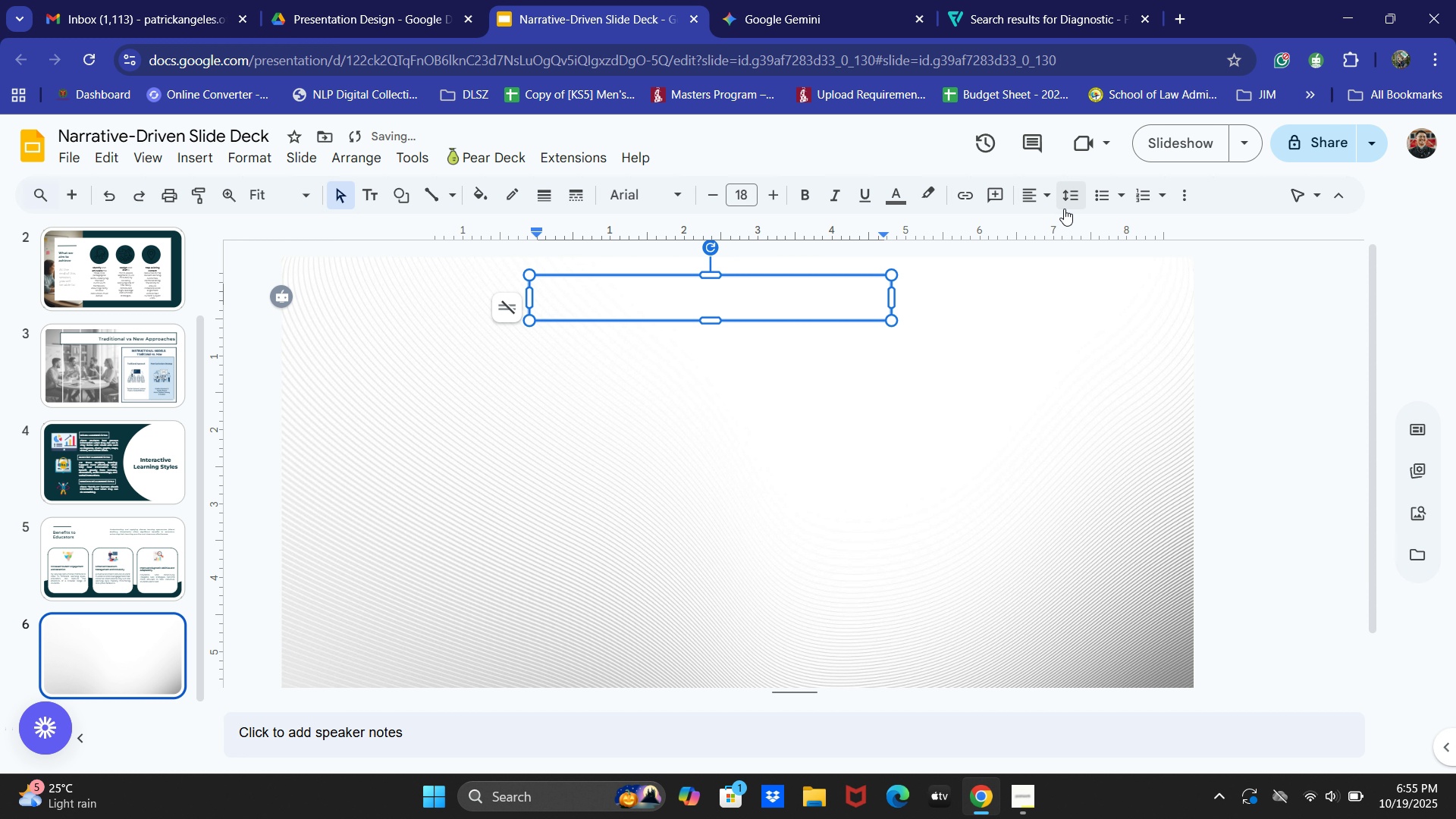 
key(Alt+Tab)